 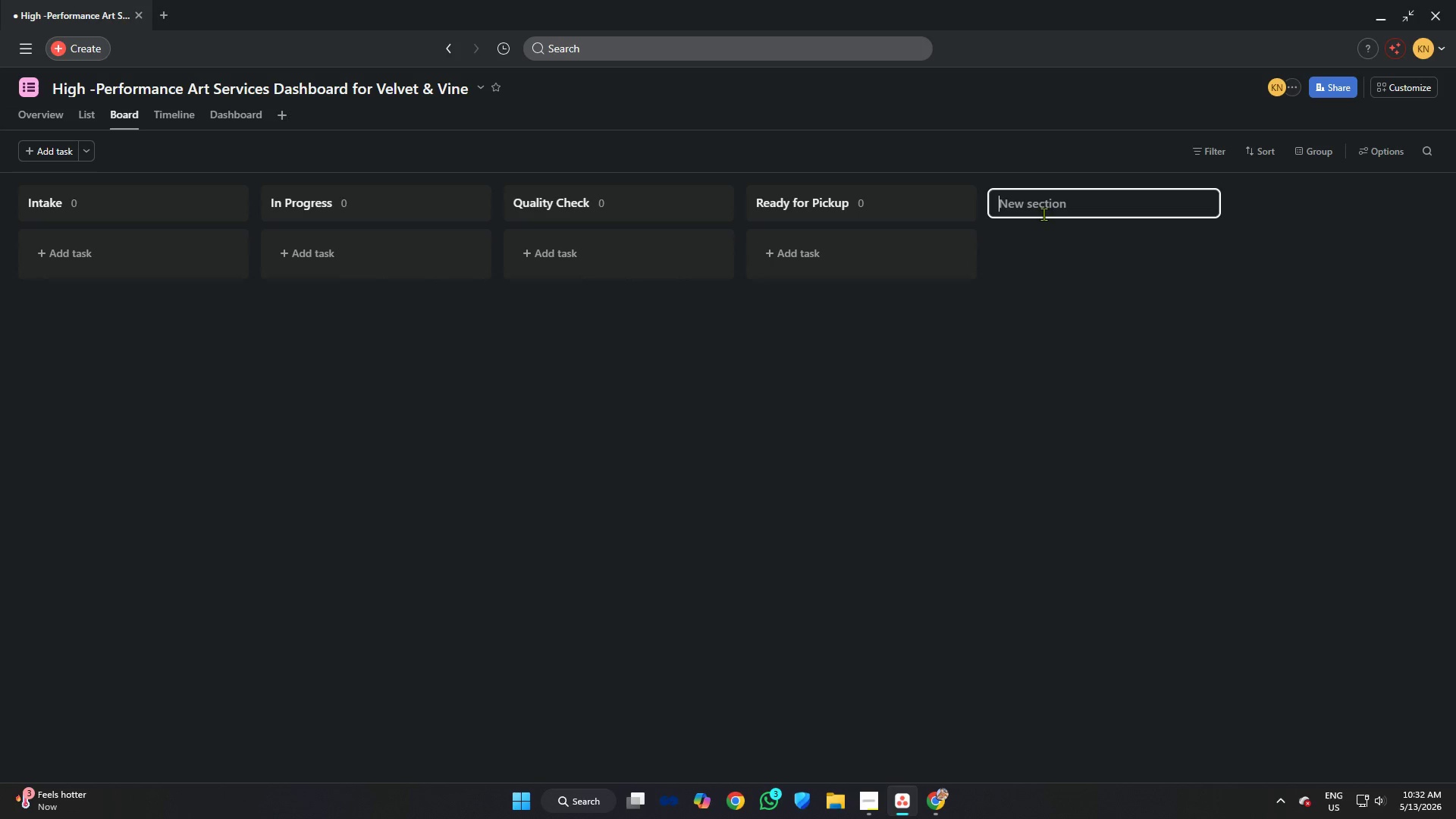 
left_click([871, 805])
 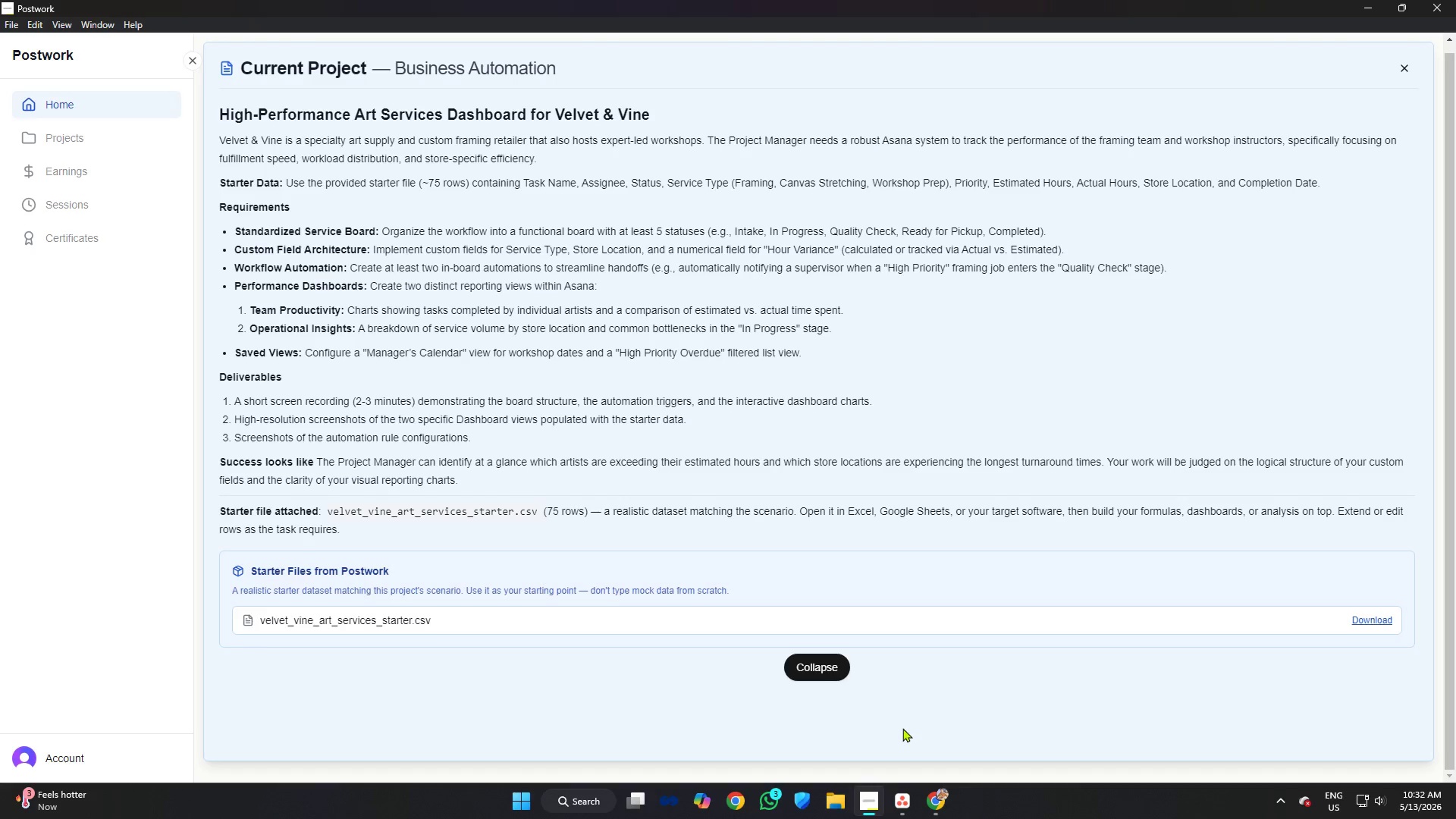 
left_click([899, 806])
 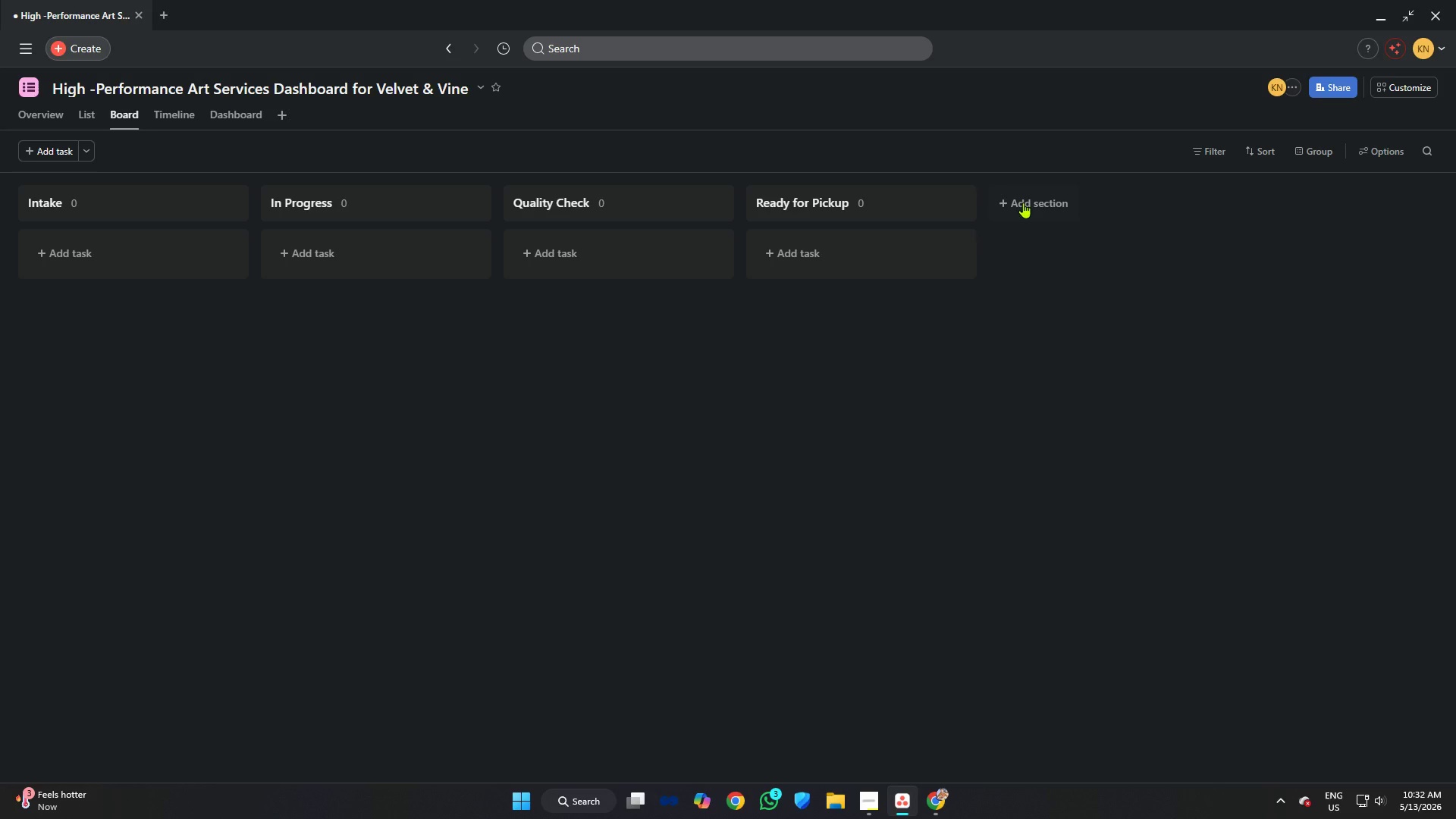 
left_click([1027, 205])
 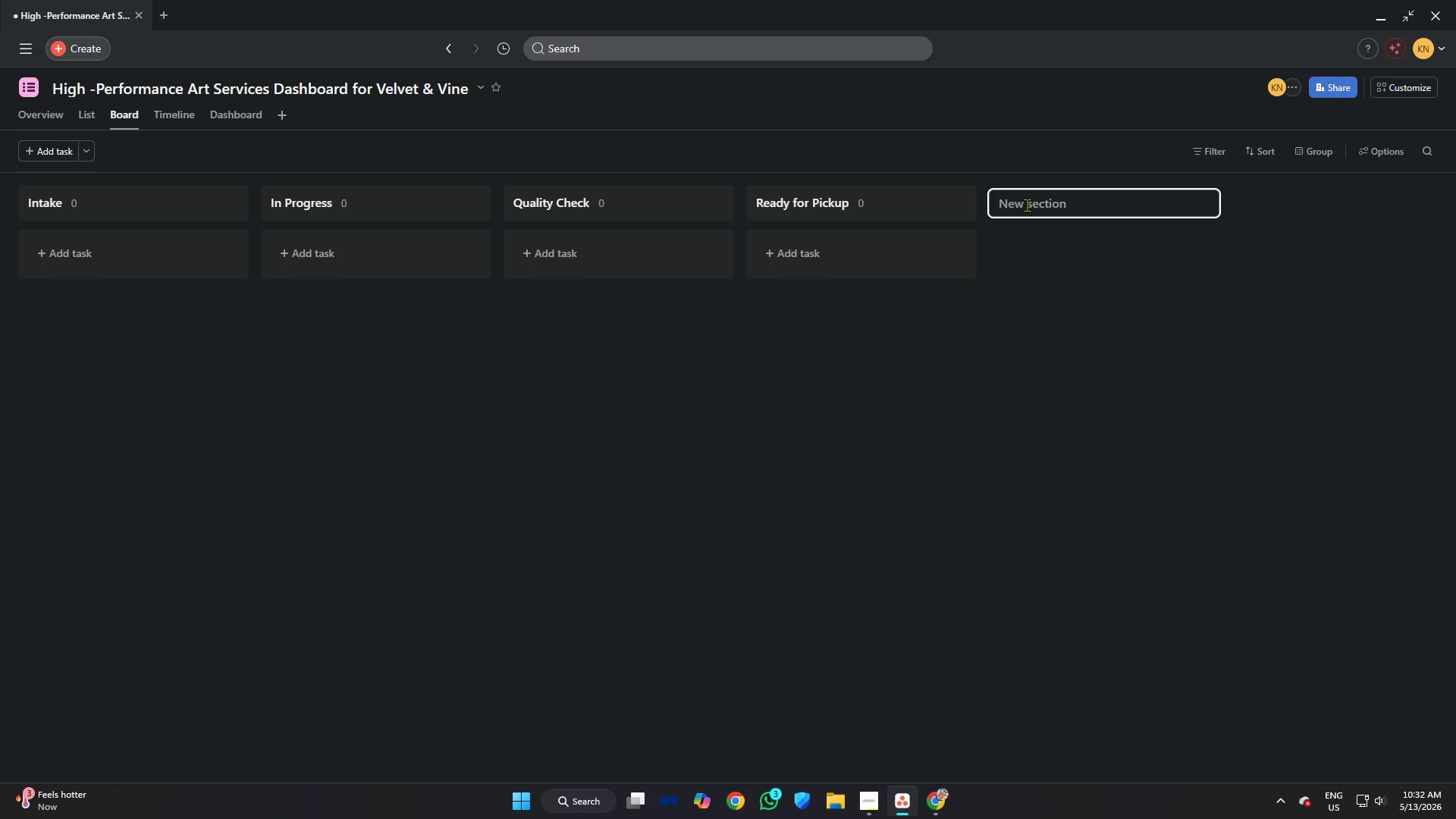 
type(Completed)
 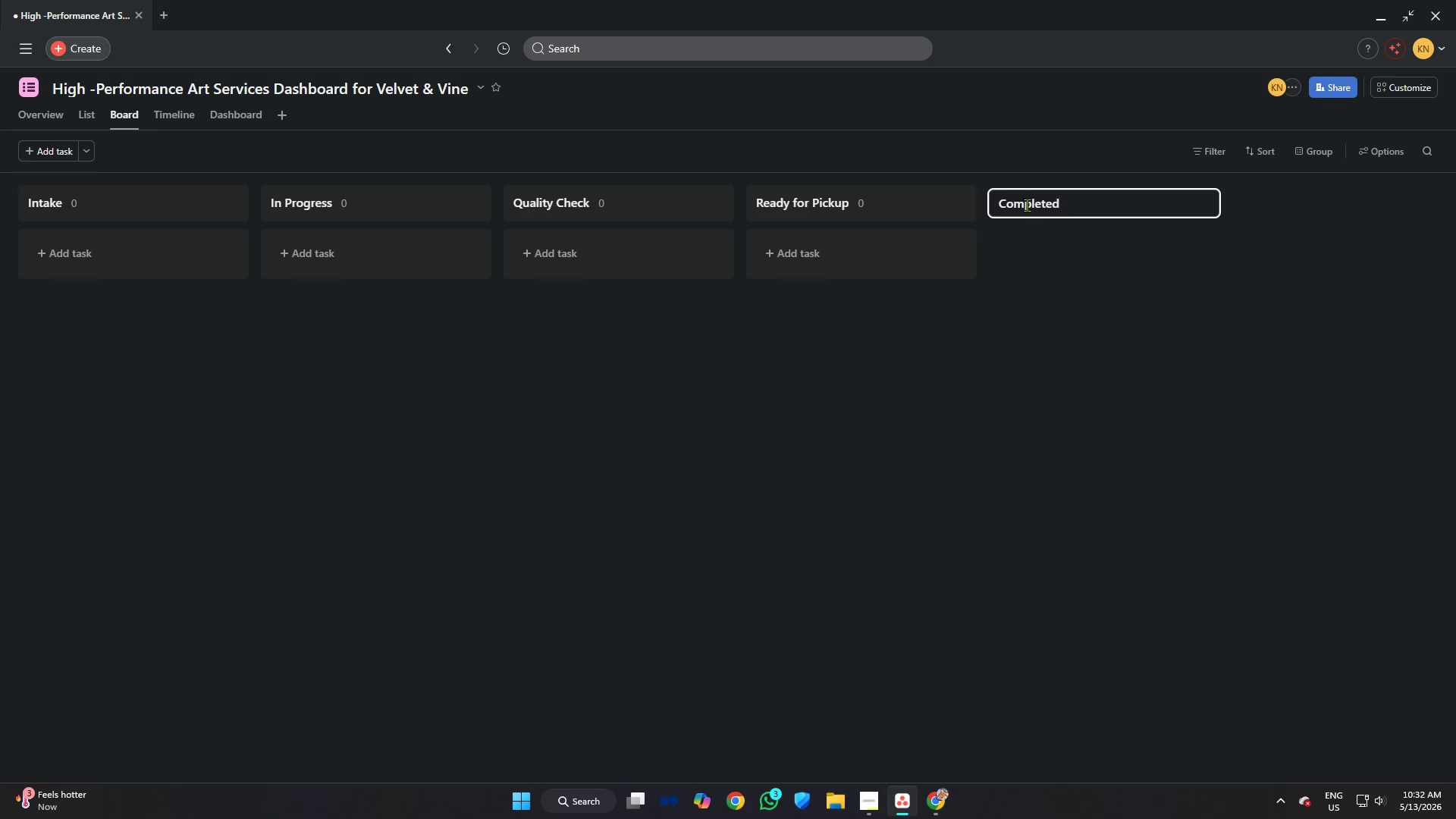 
key(Enter)